 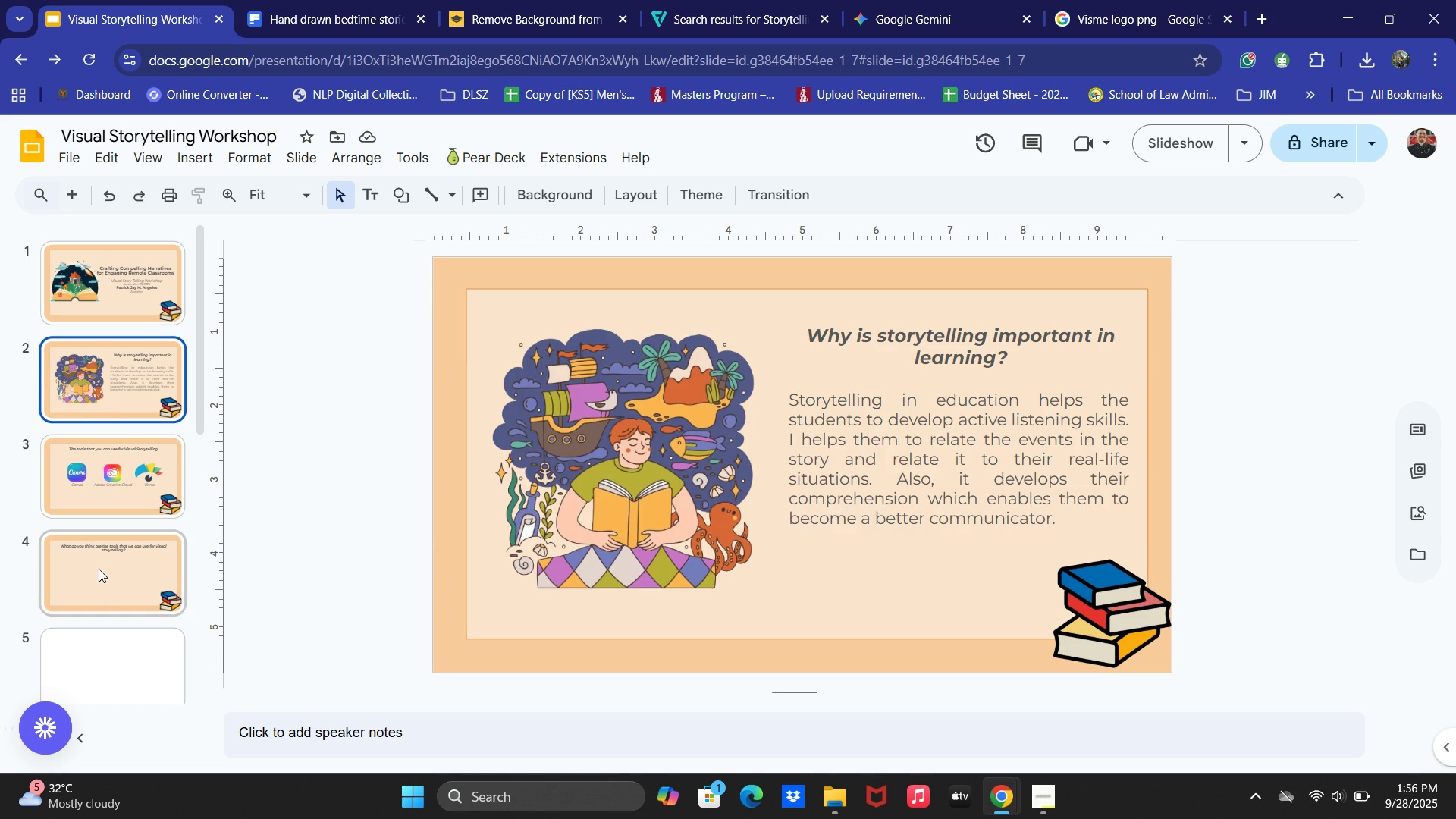 
left_click([93, 581])
 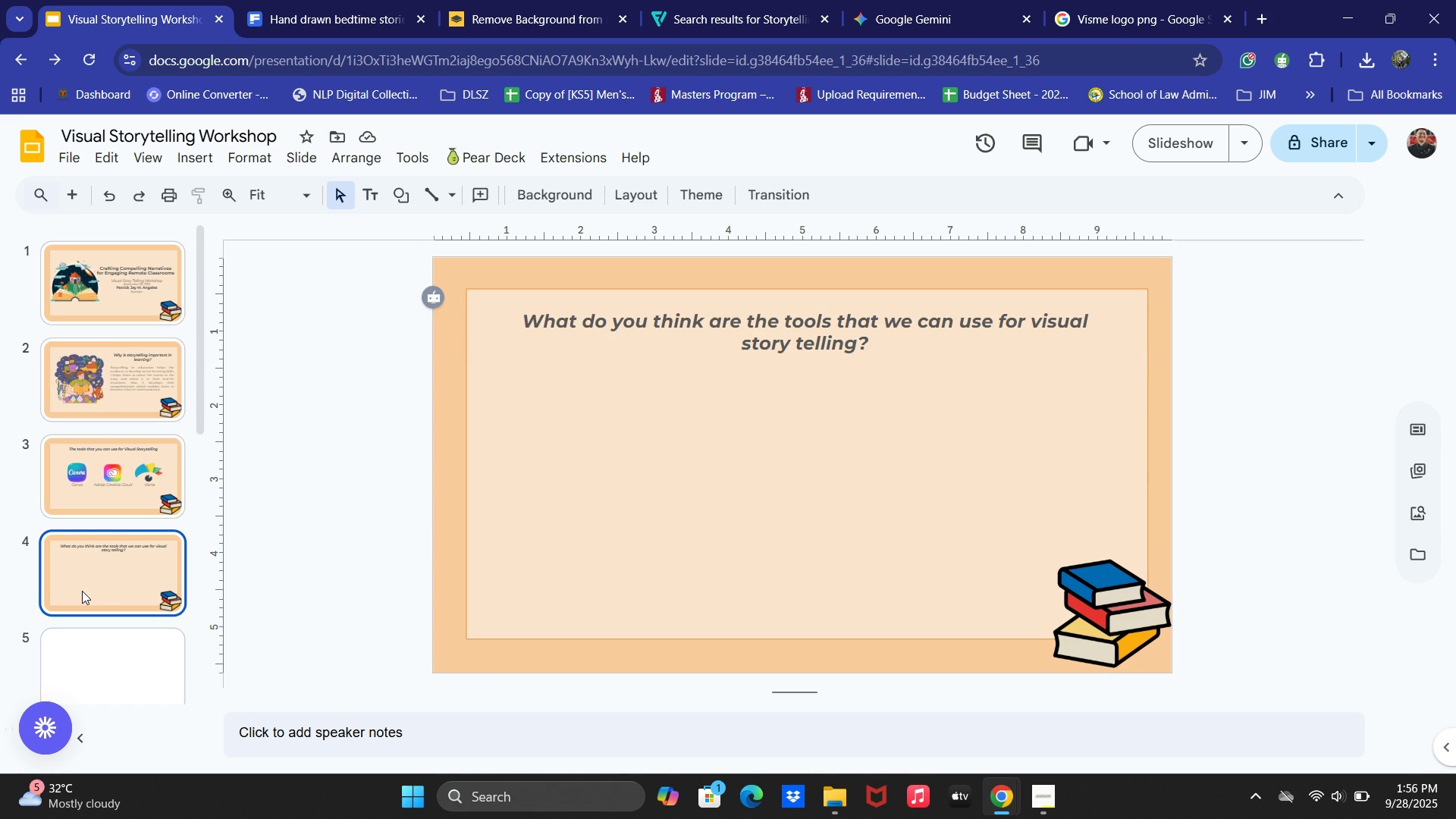 
key(BracketRight)
 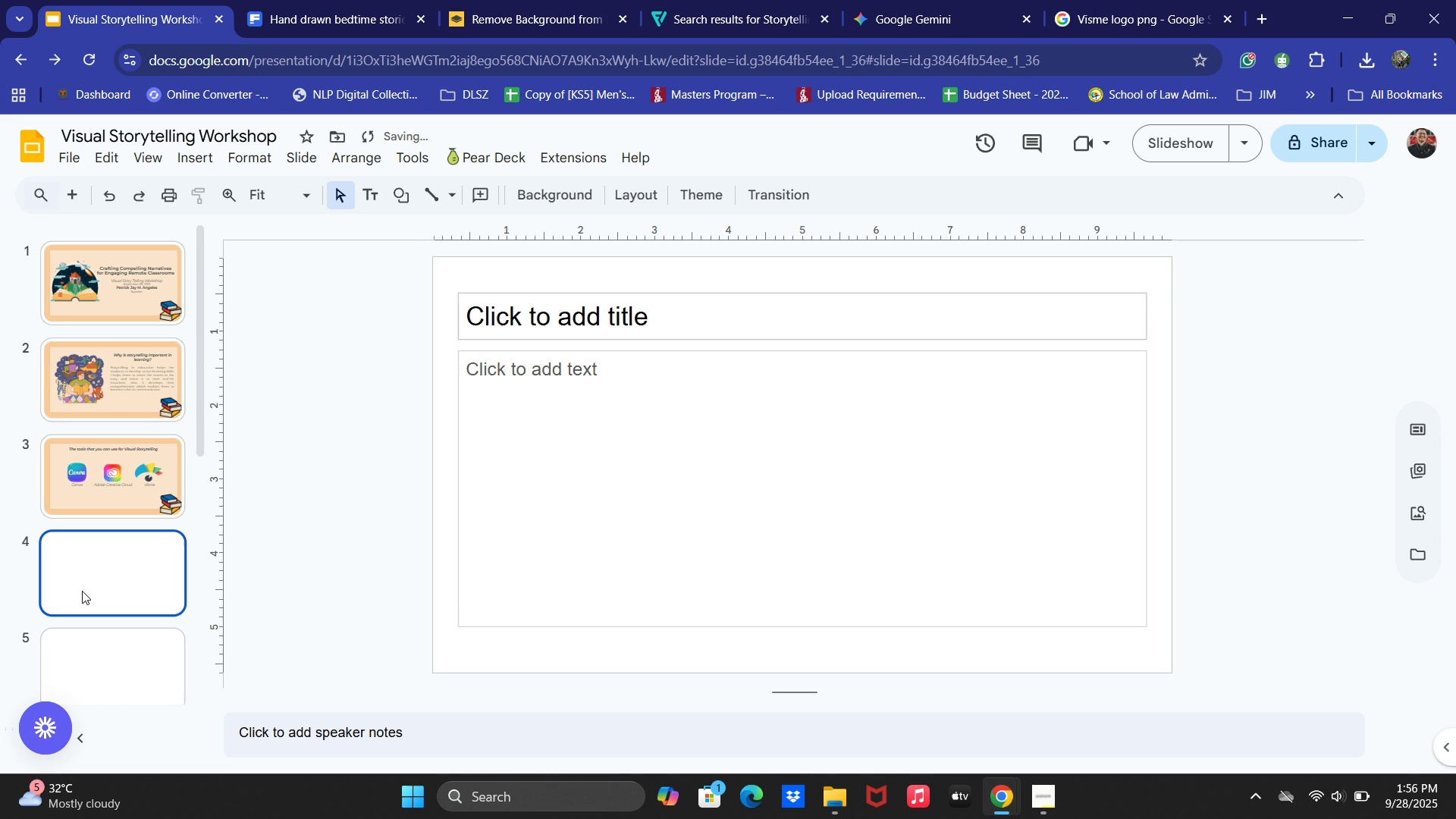 
key(Backspace)
 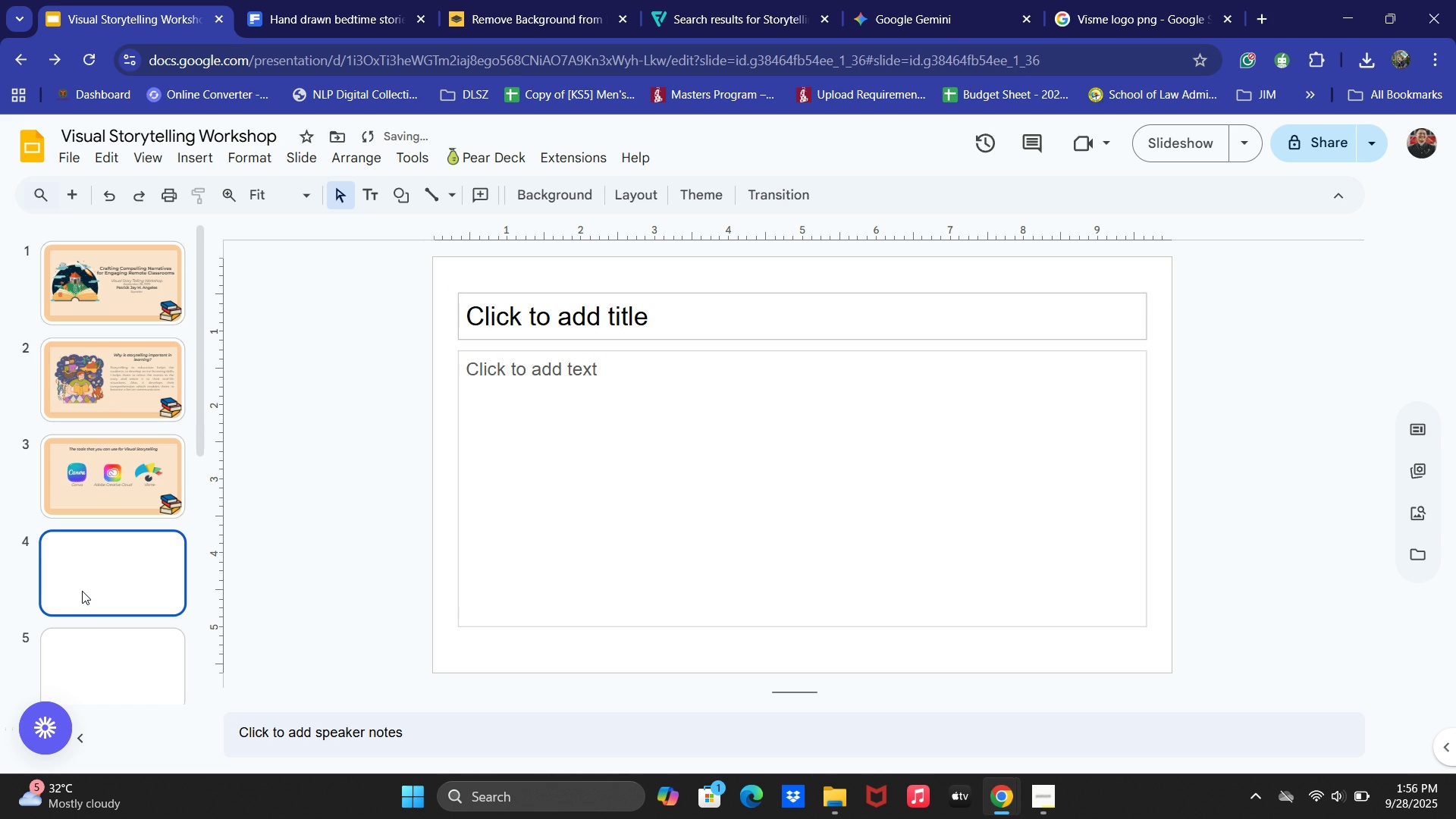 
key(Control+ControlLeft)
 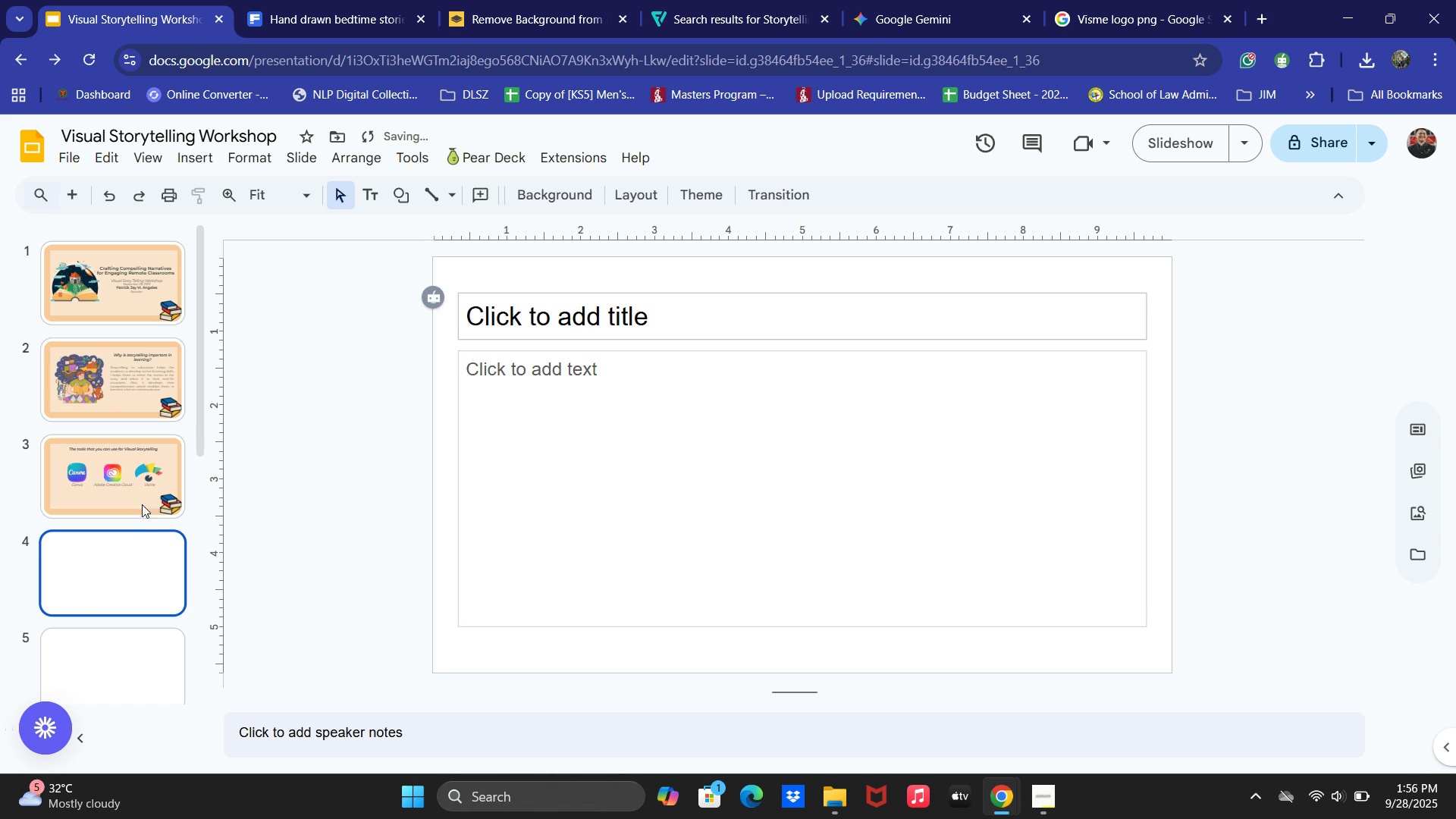 
left_click([143, 491])
 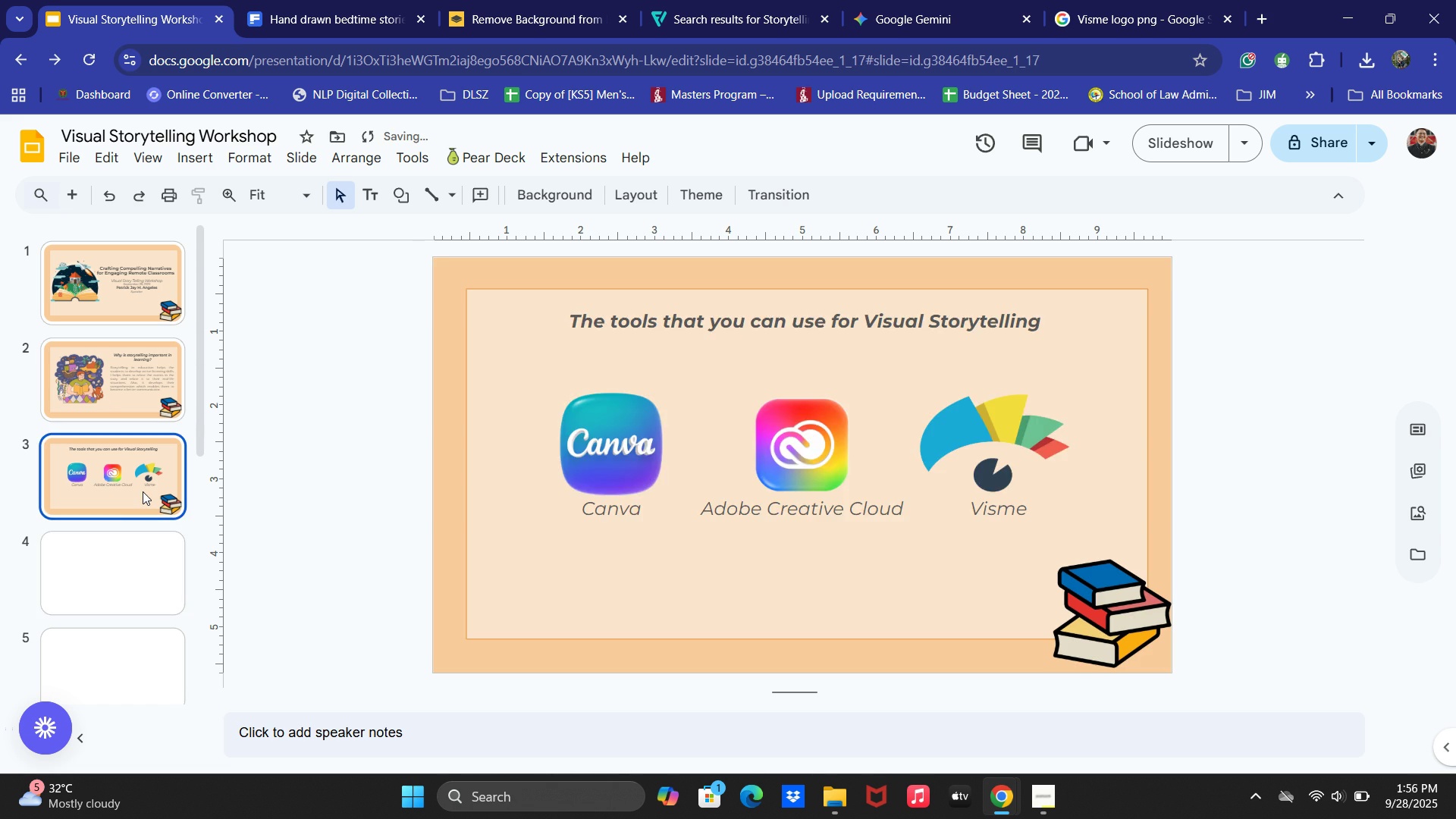 
key(Control+ControlLeft)
 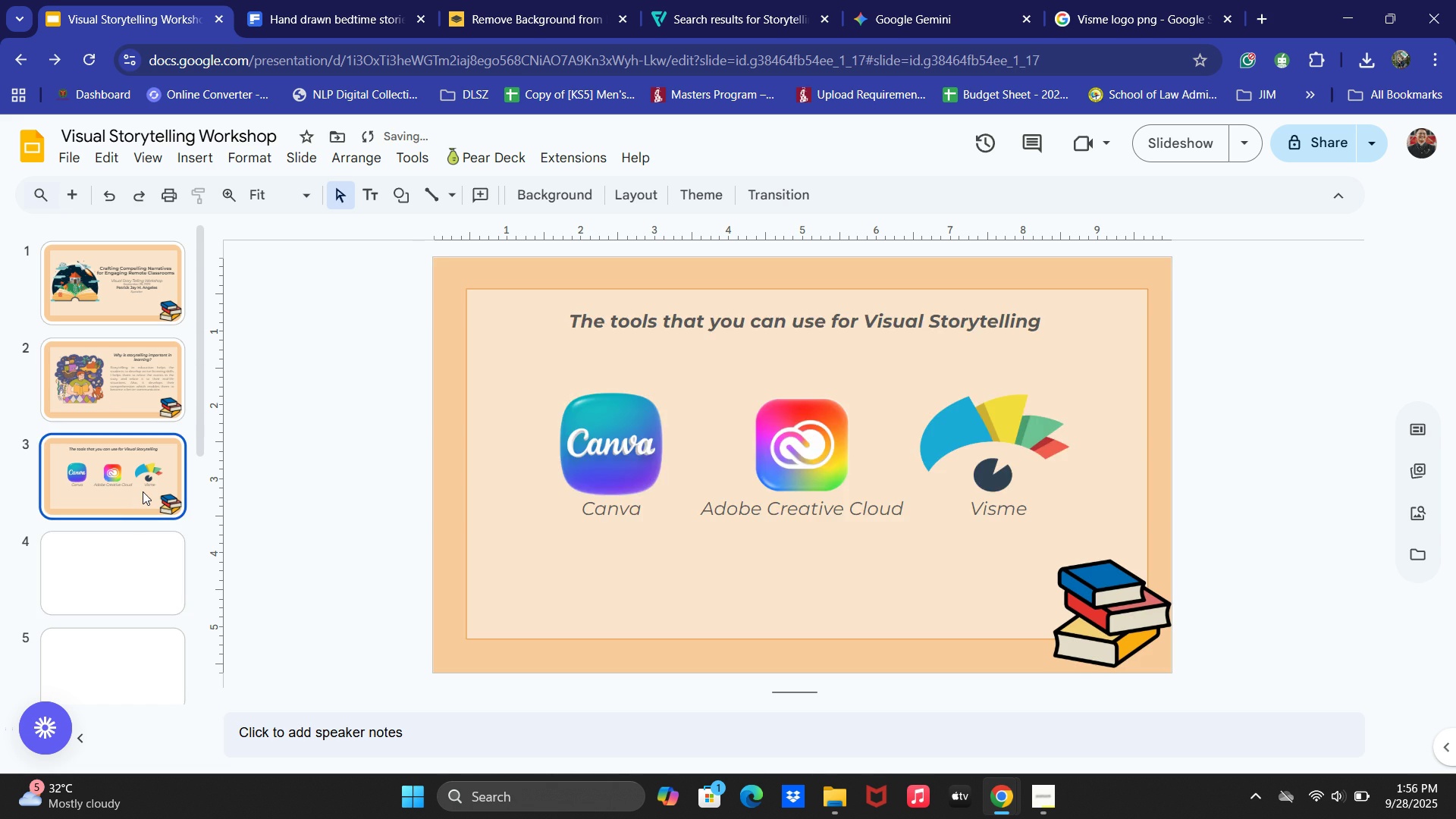 
key(Control+V)
 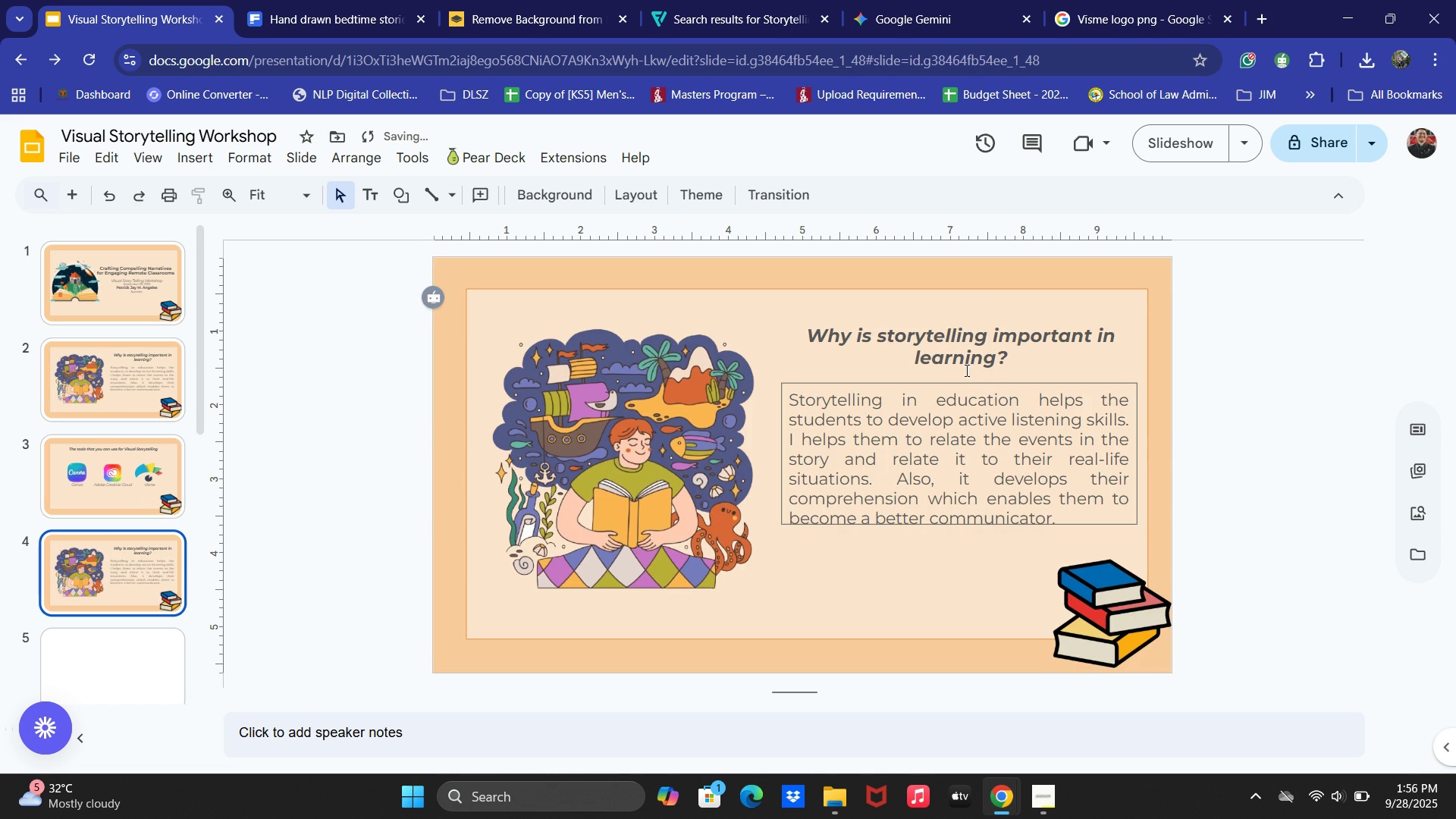 
double_click([953, 346])
 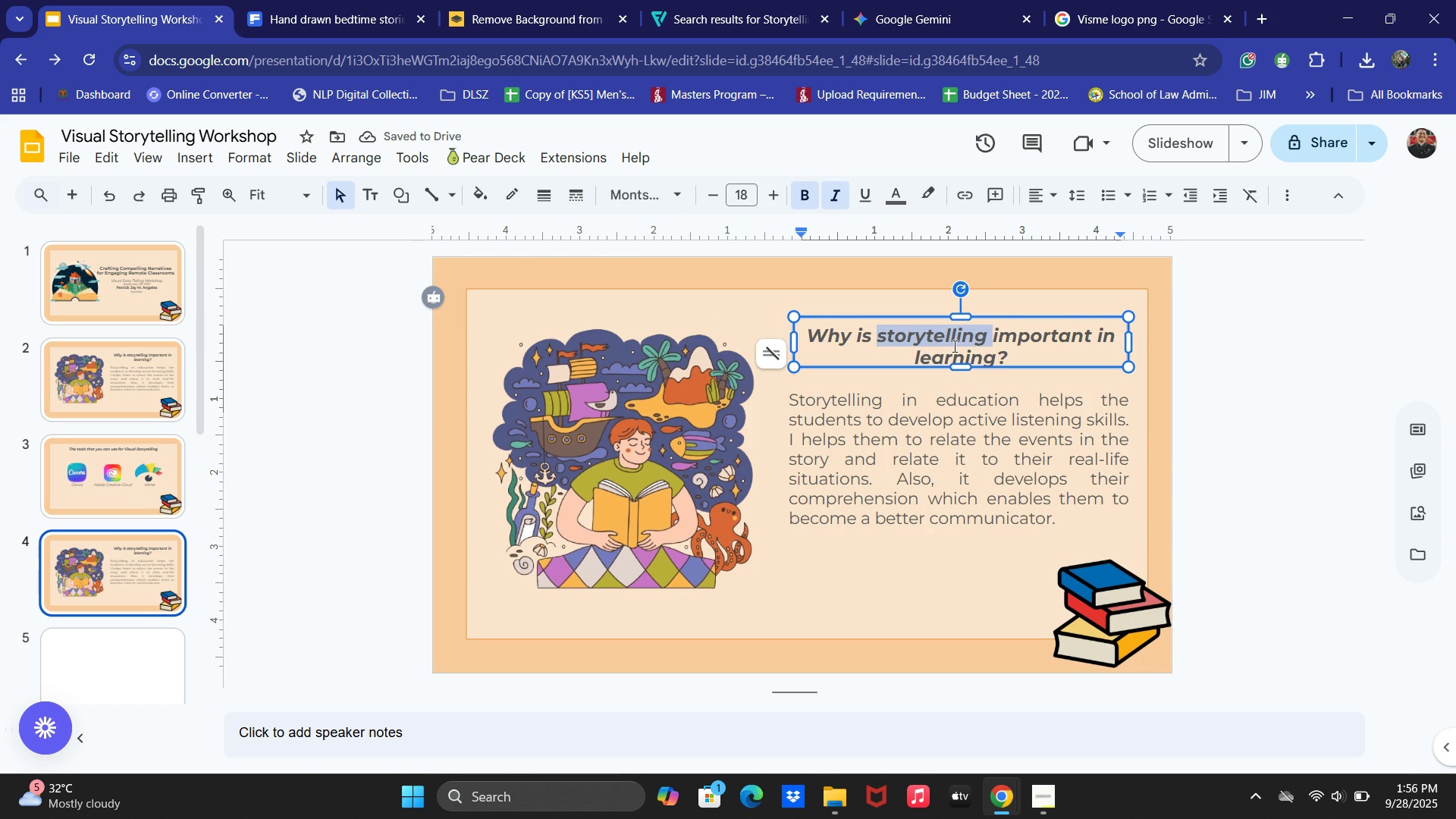 
key(Control+ControlLeft)
 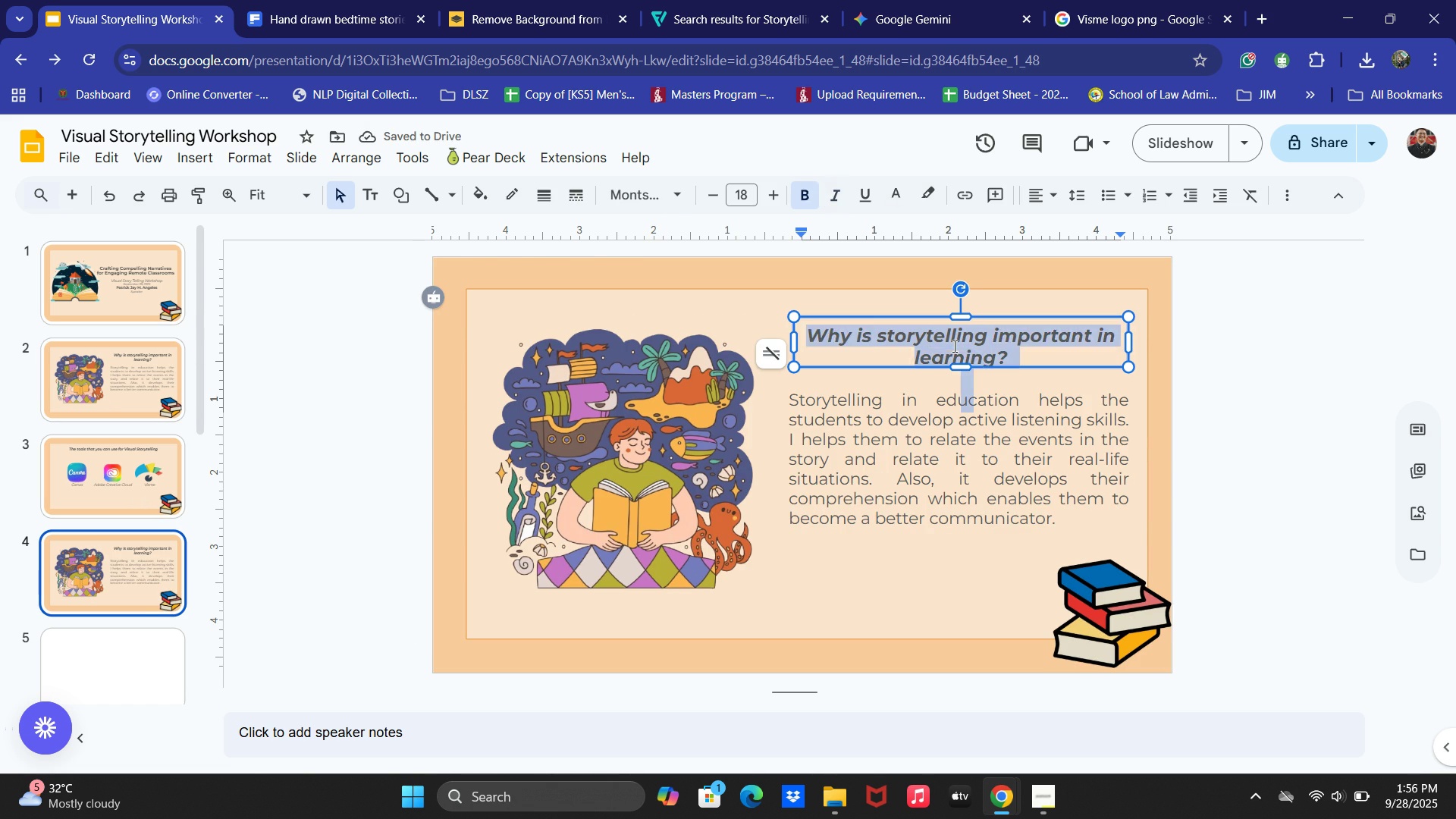 
key(Control+A)
 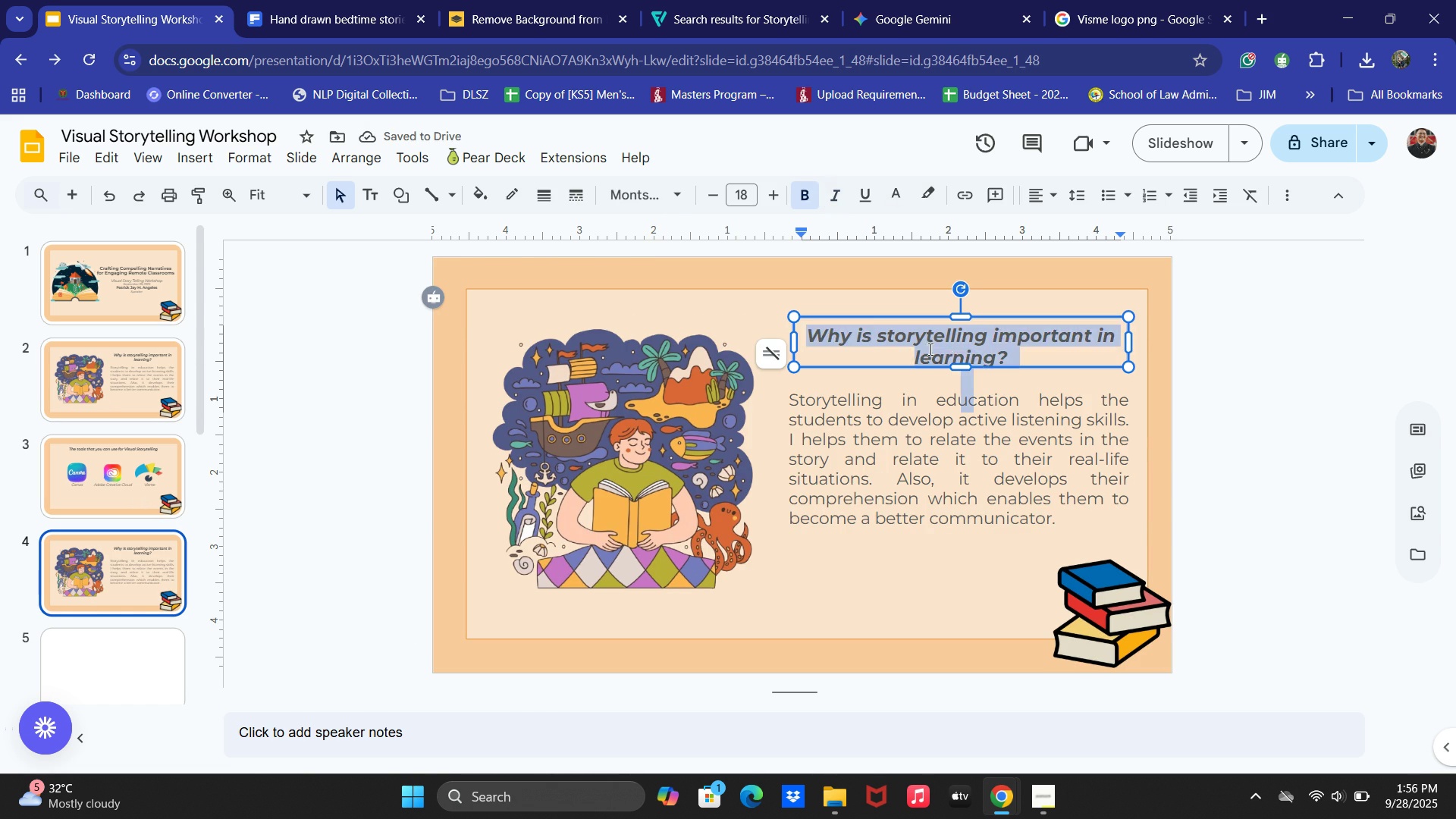 
key(Alt+AltLeft)
 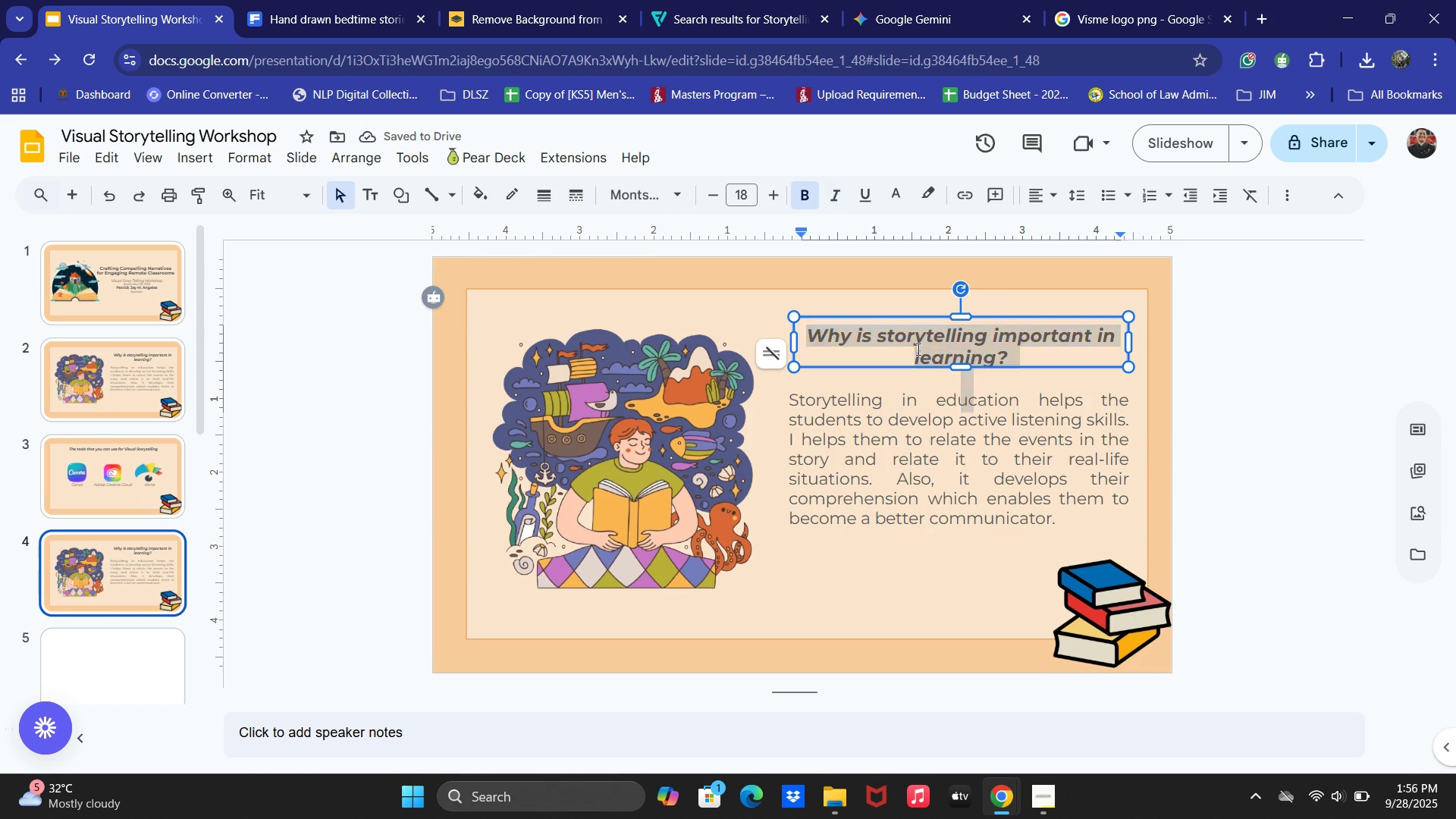 
key(Alt+Tab)